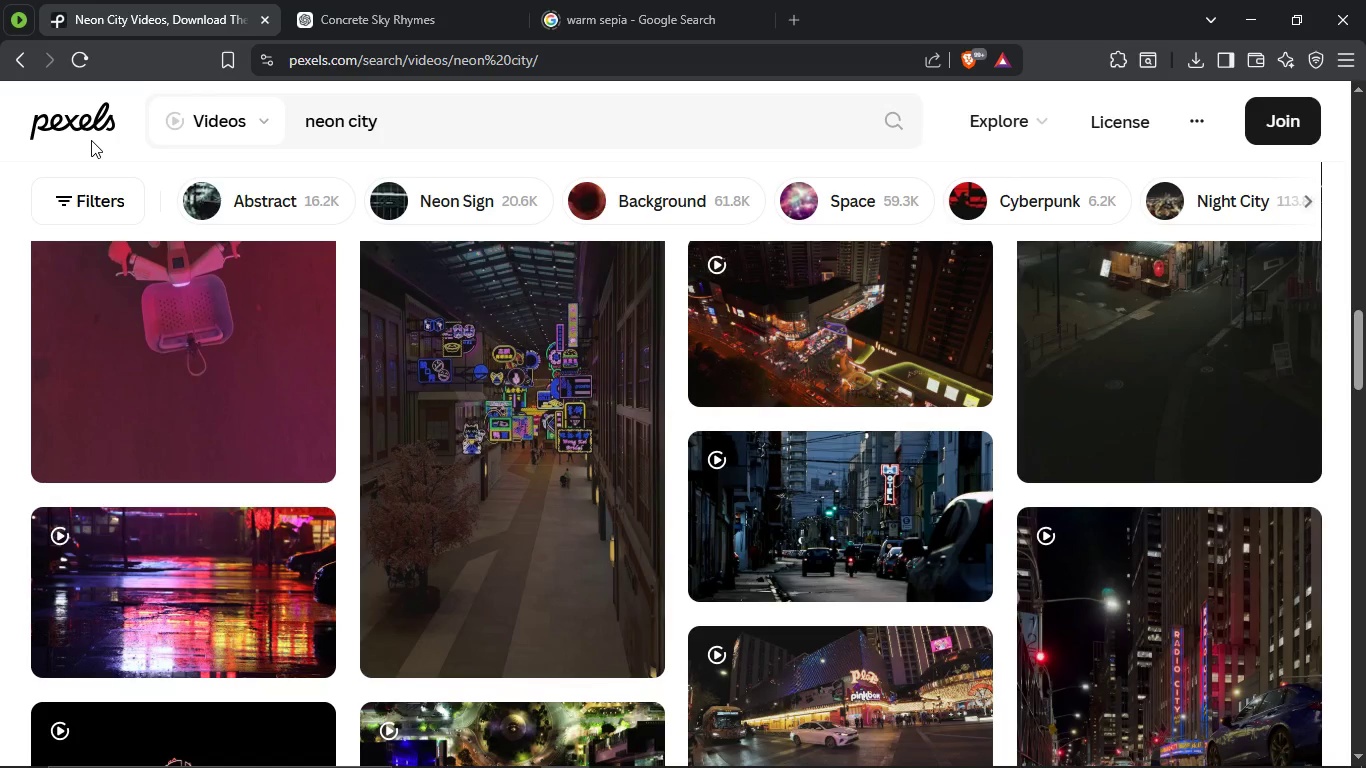 
scroll: coordinate [447, 395], scroll_direction: up, amount: 11.0
 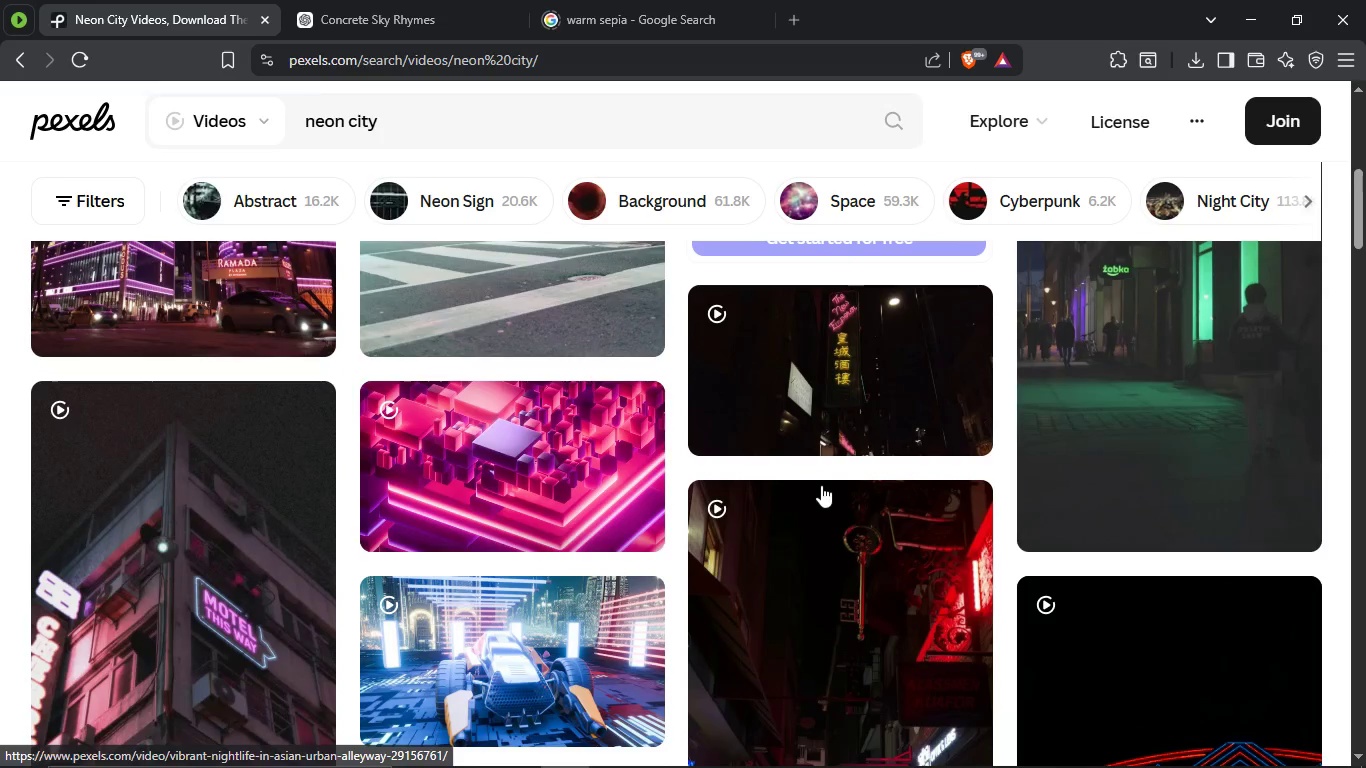 
scroll: coordinate [875, 504], scroll_direction: down, amount: 1.0
 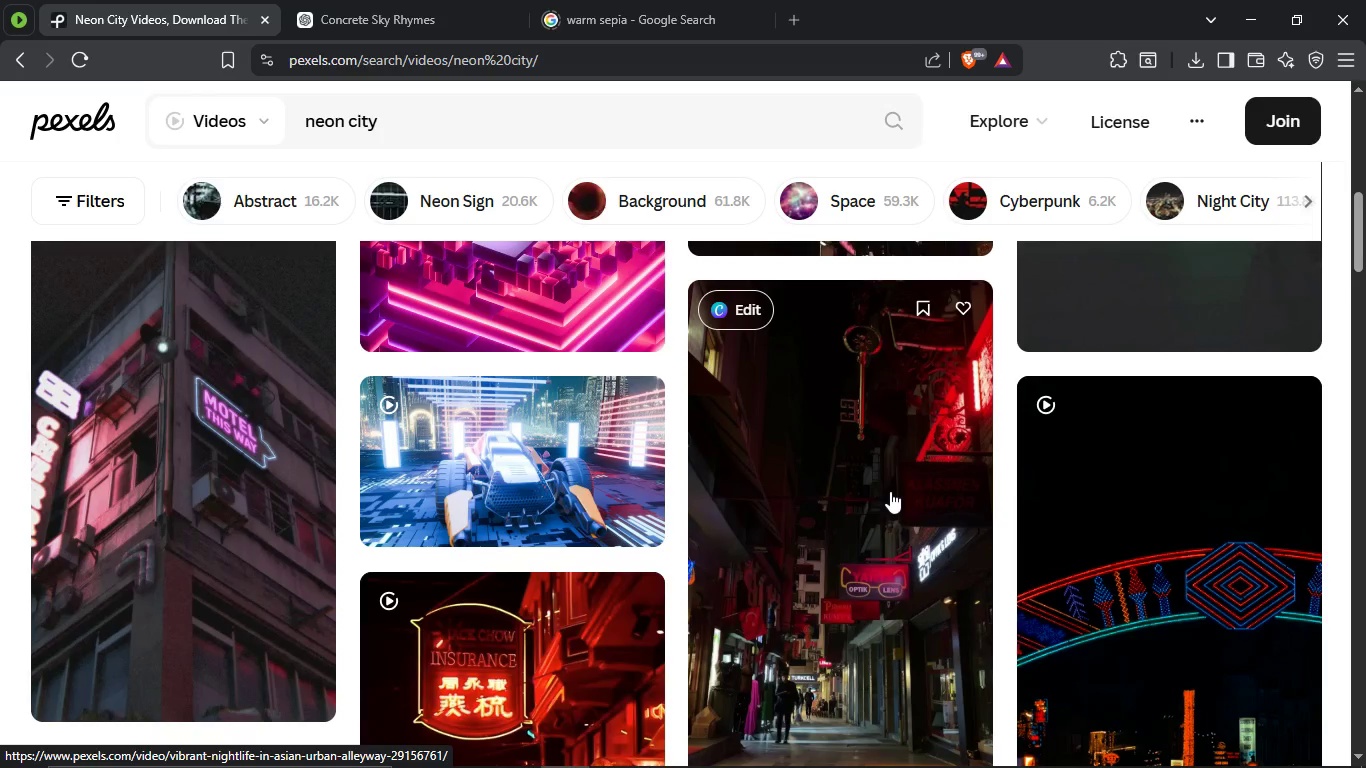 
left_click([890, 491])
 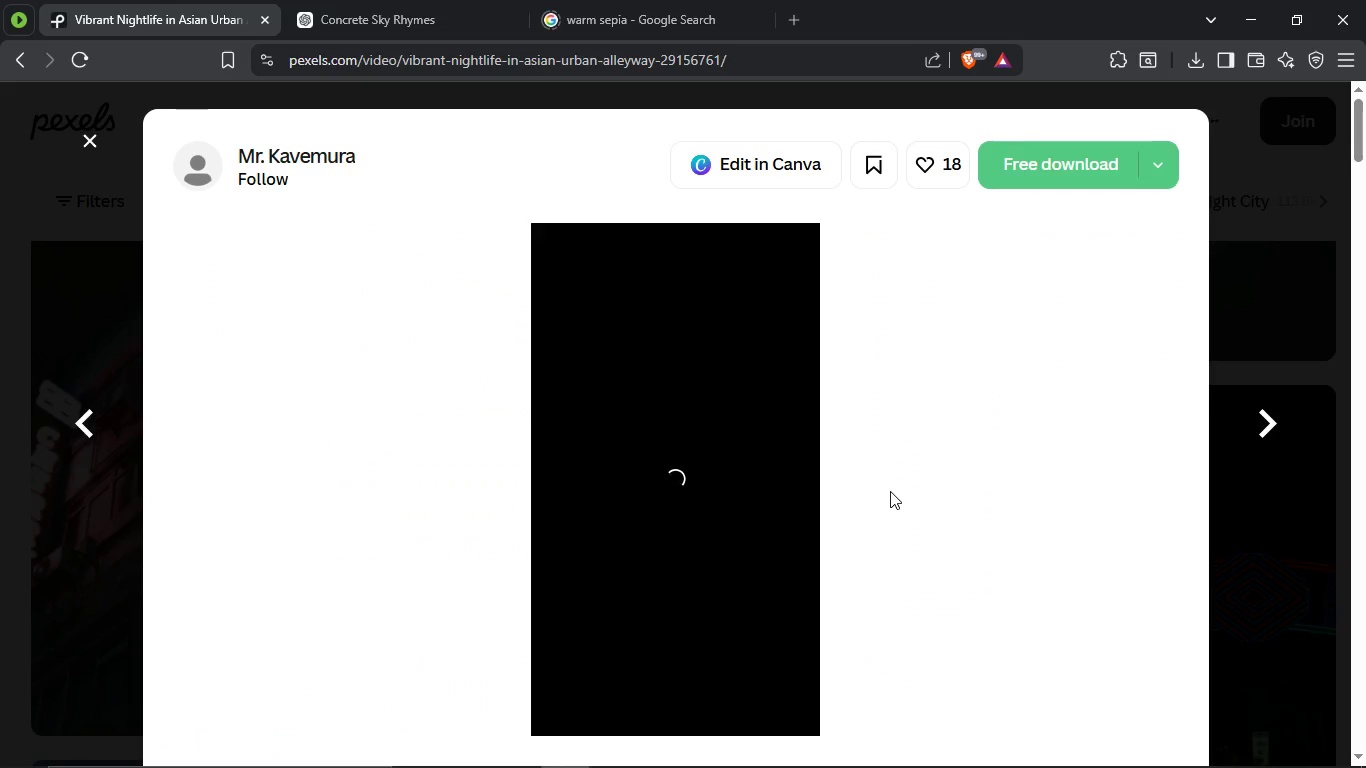 
wait(10.36)
 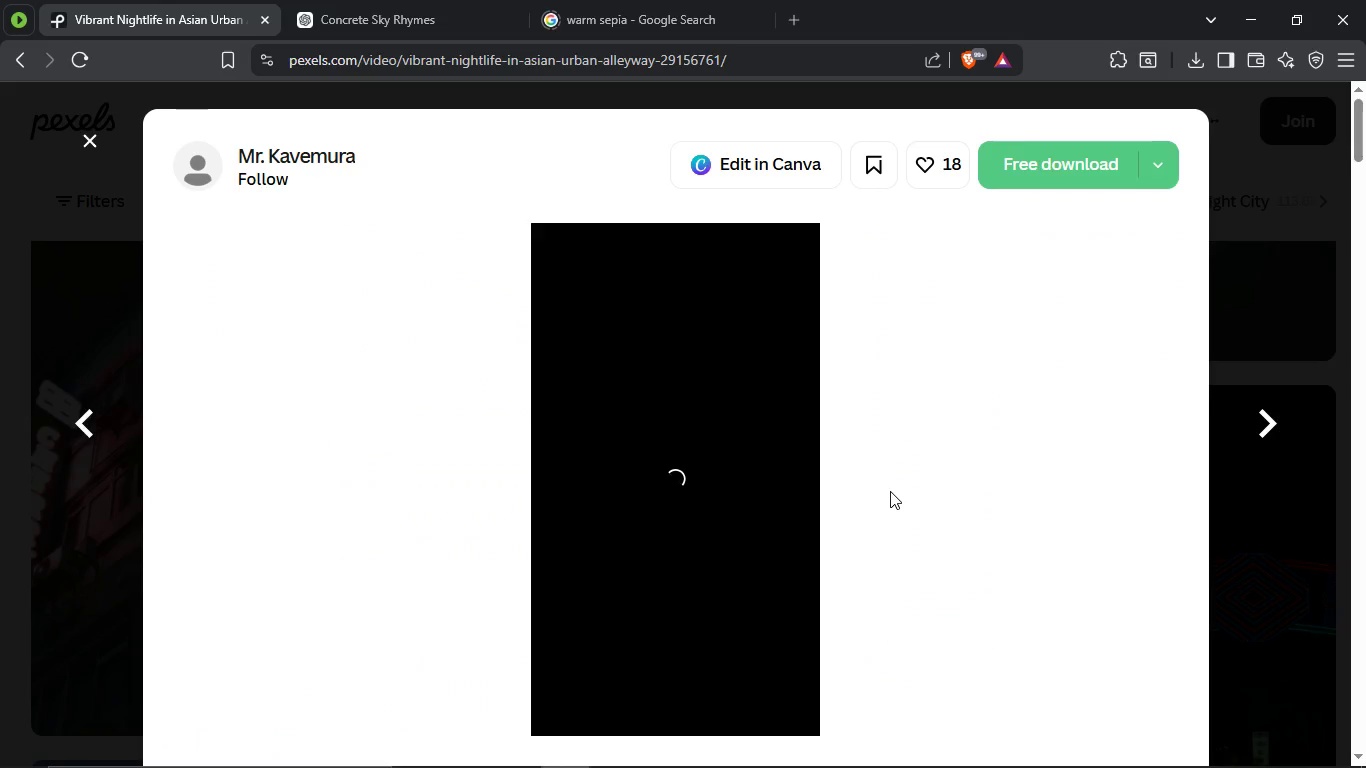 
left_click([1056, 176])
 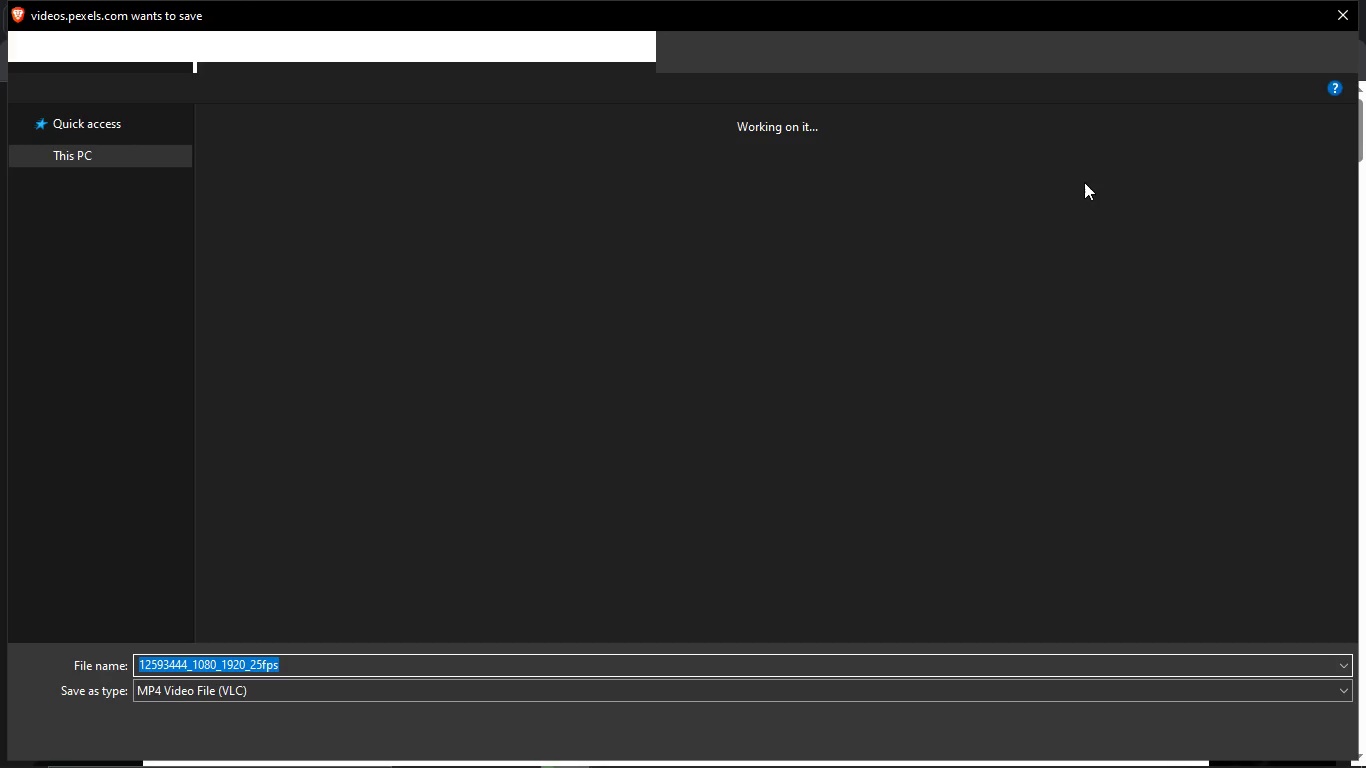 
wait(6.05)
 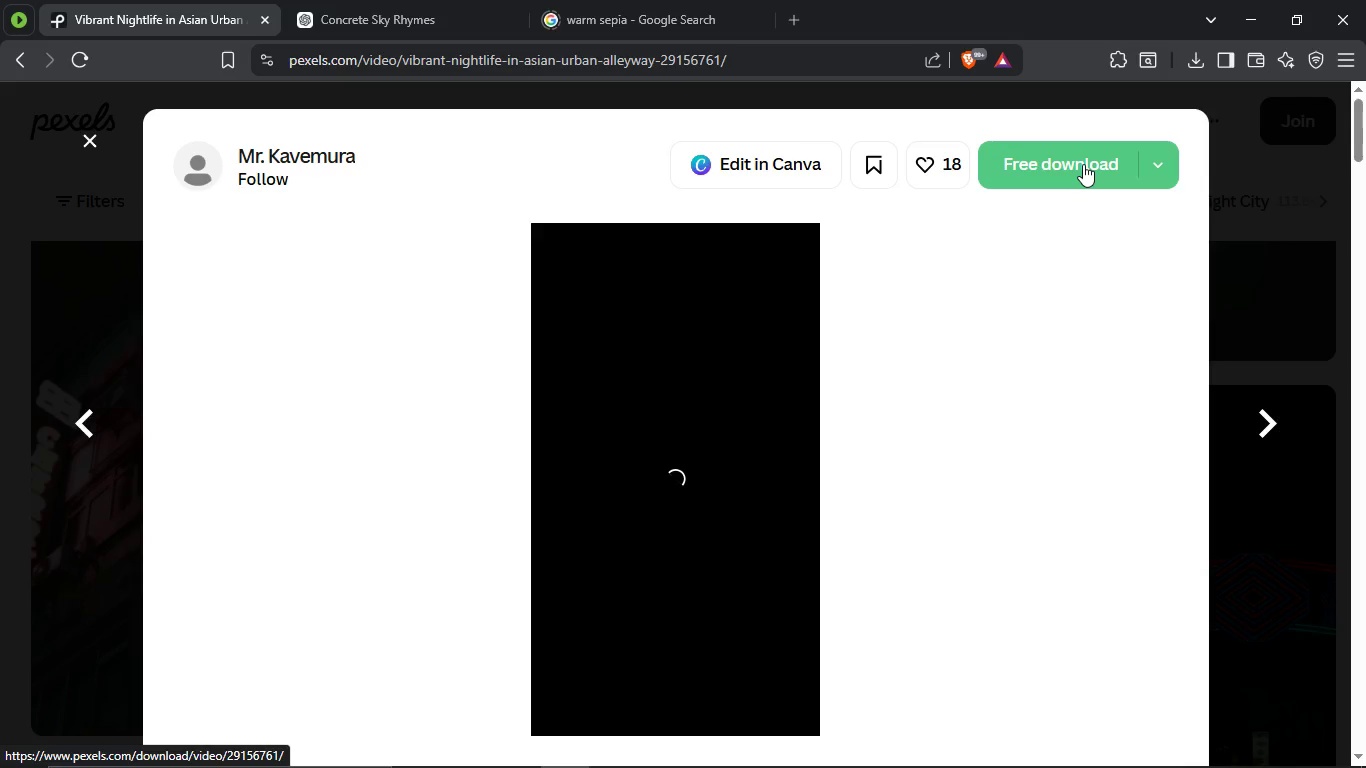 
left_click([1191, 731])